 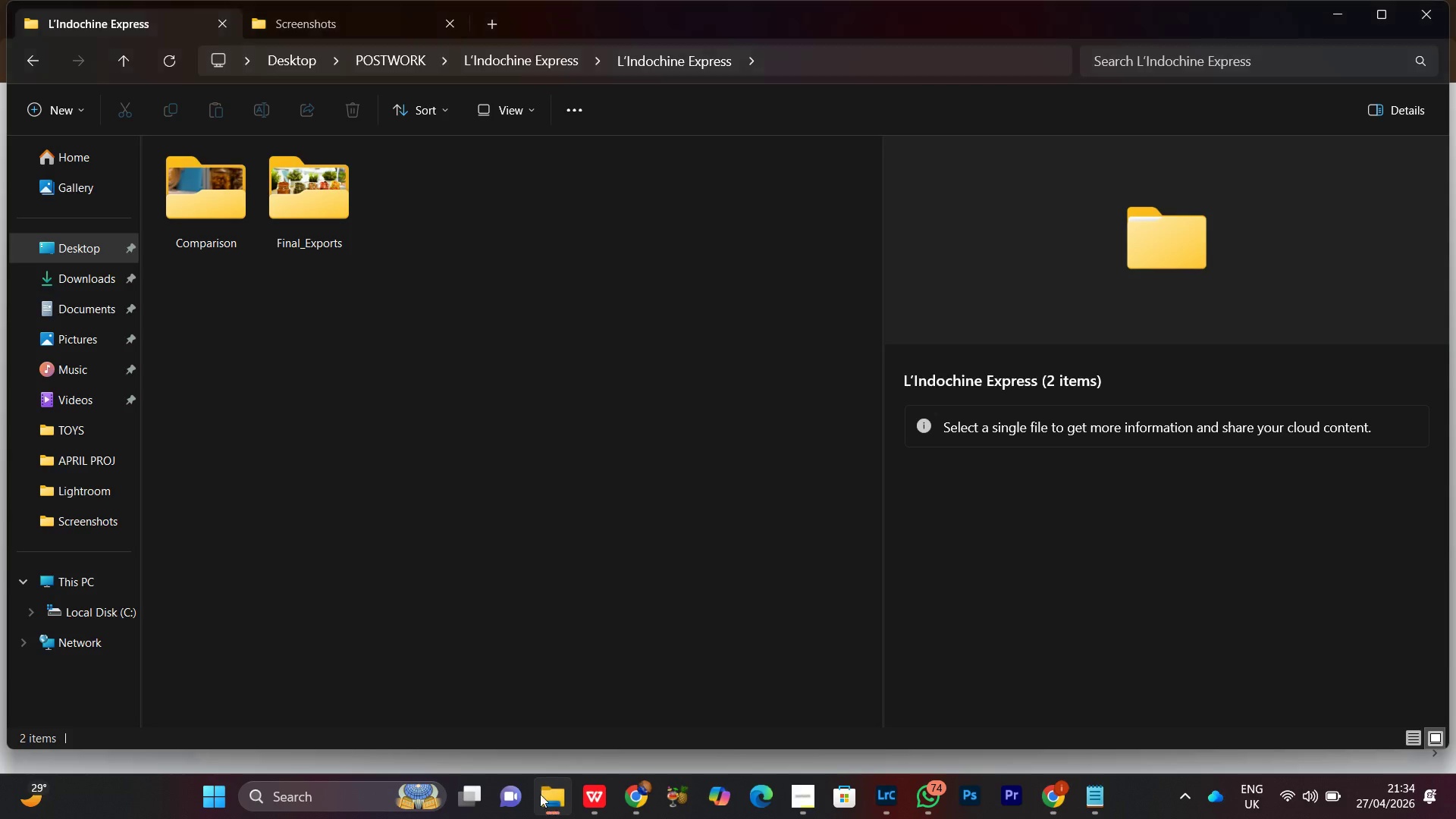 
left_click([512, 425])
 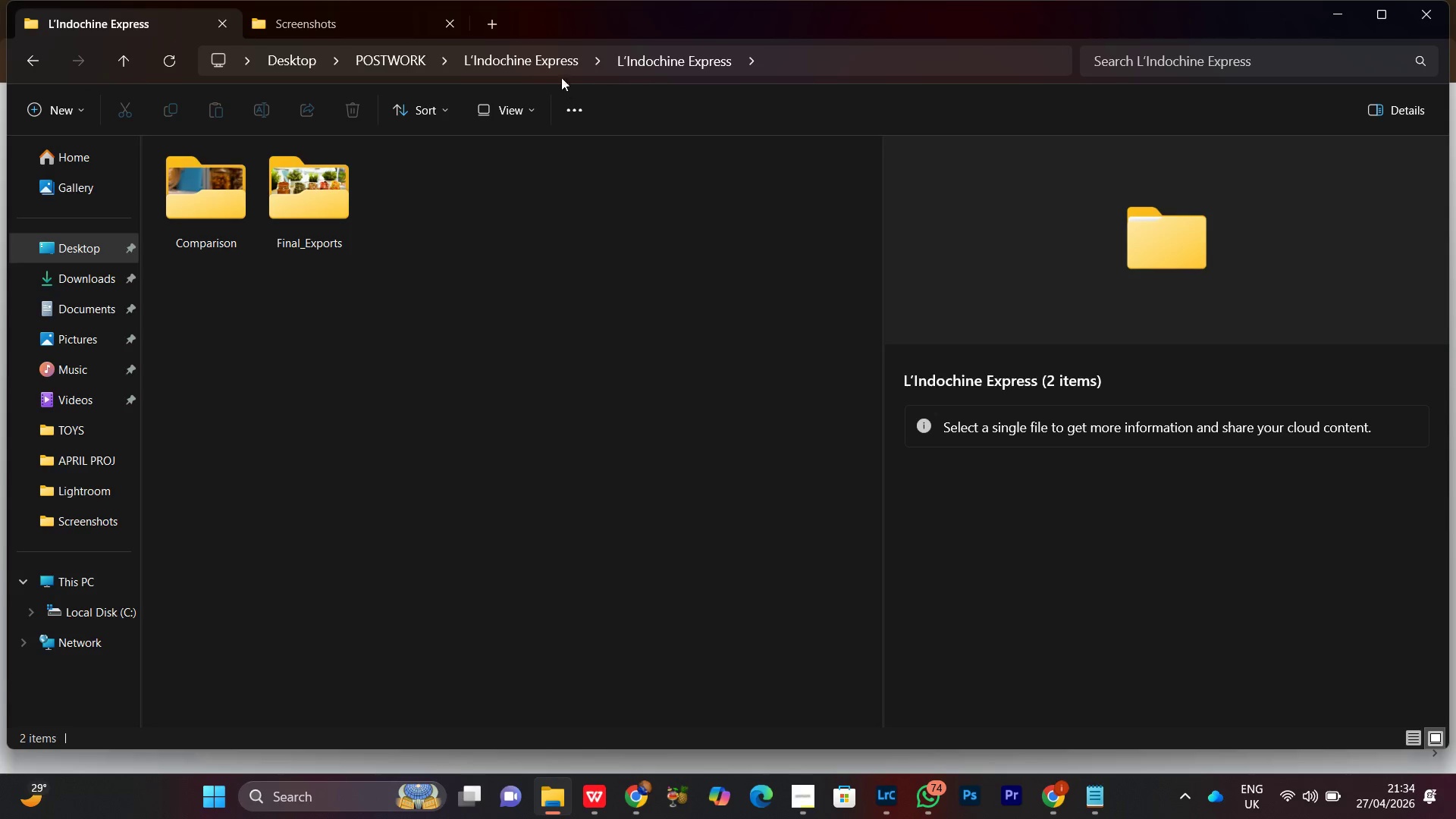 
left_click([564, 60])
 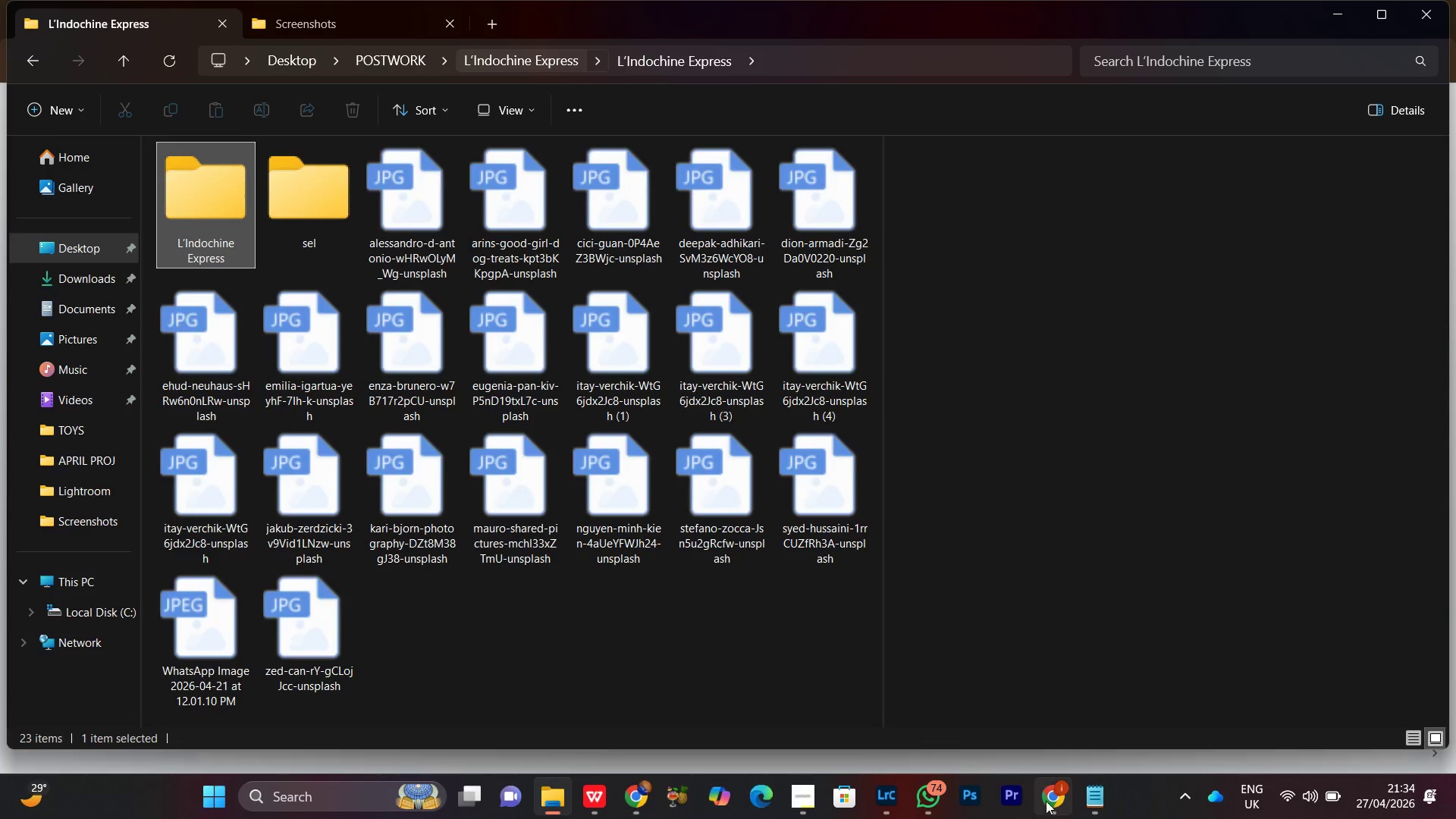 
left_click([1046, 808])
 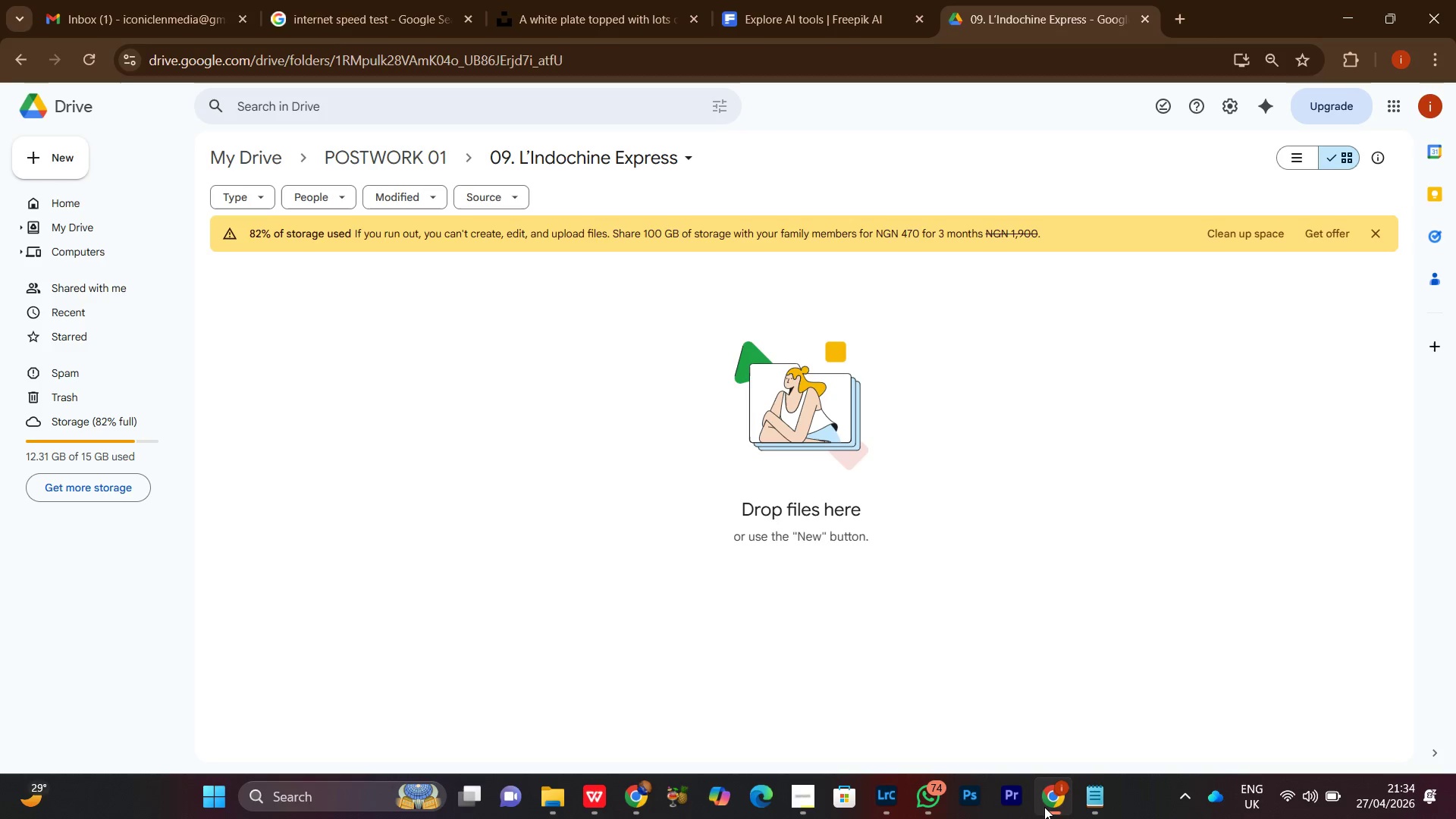 
left_click([1044, 807])
 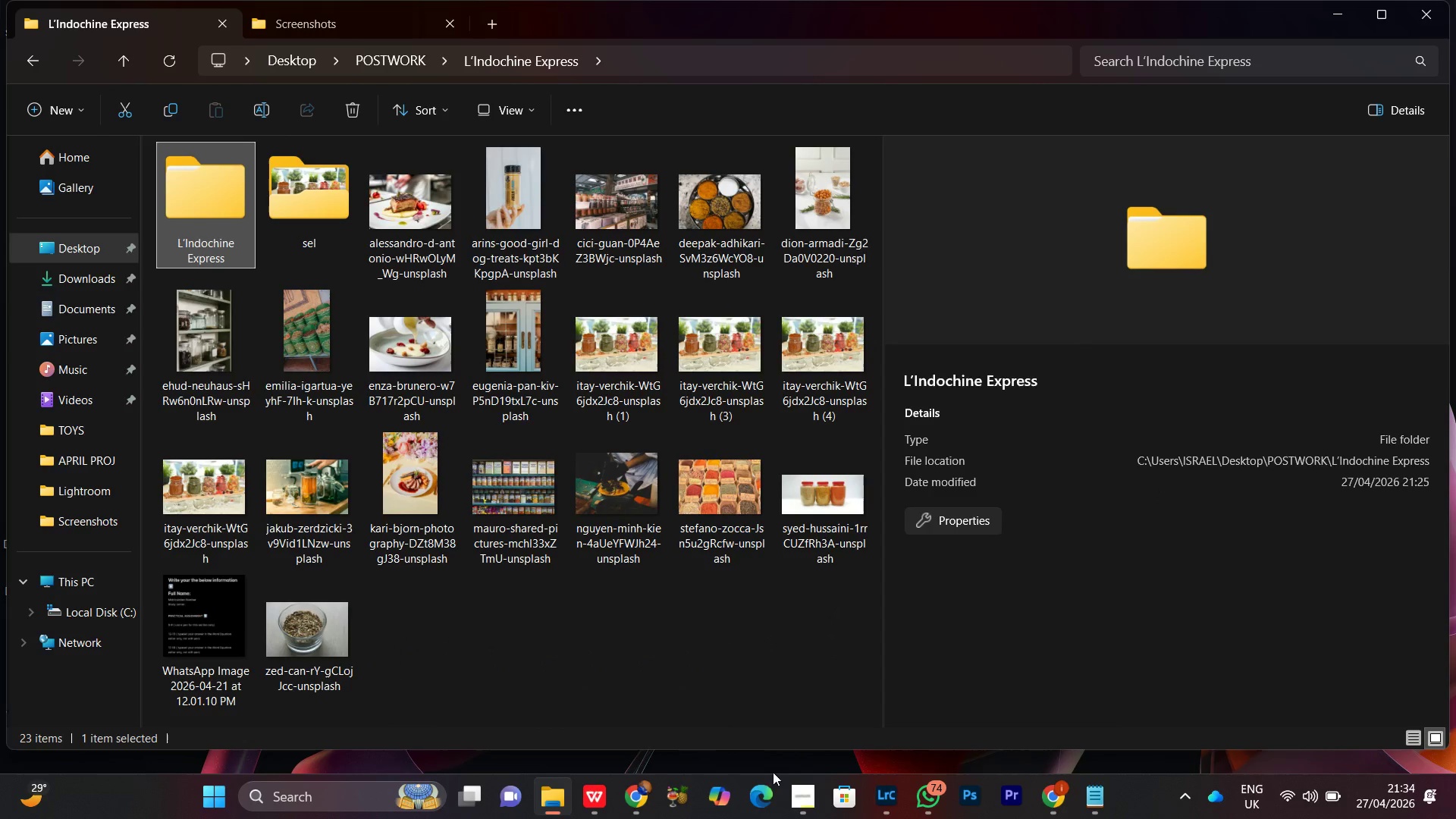 
left_click([795, 810])